 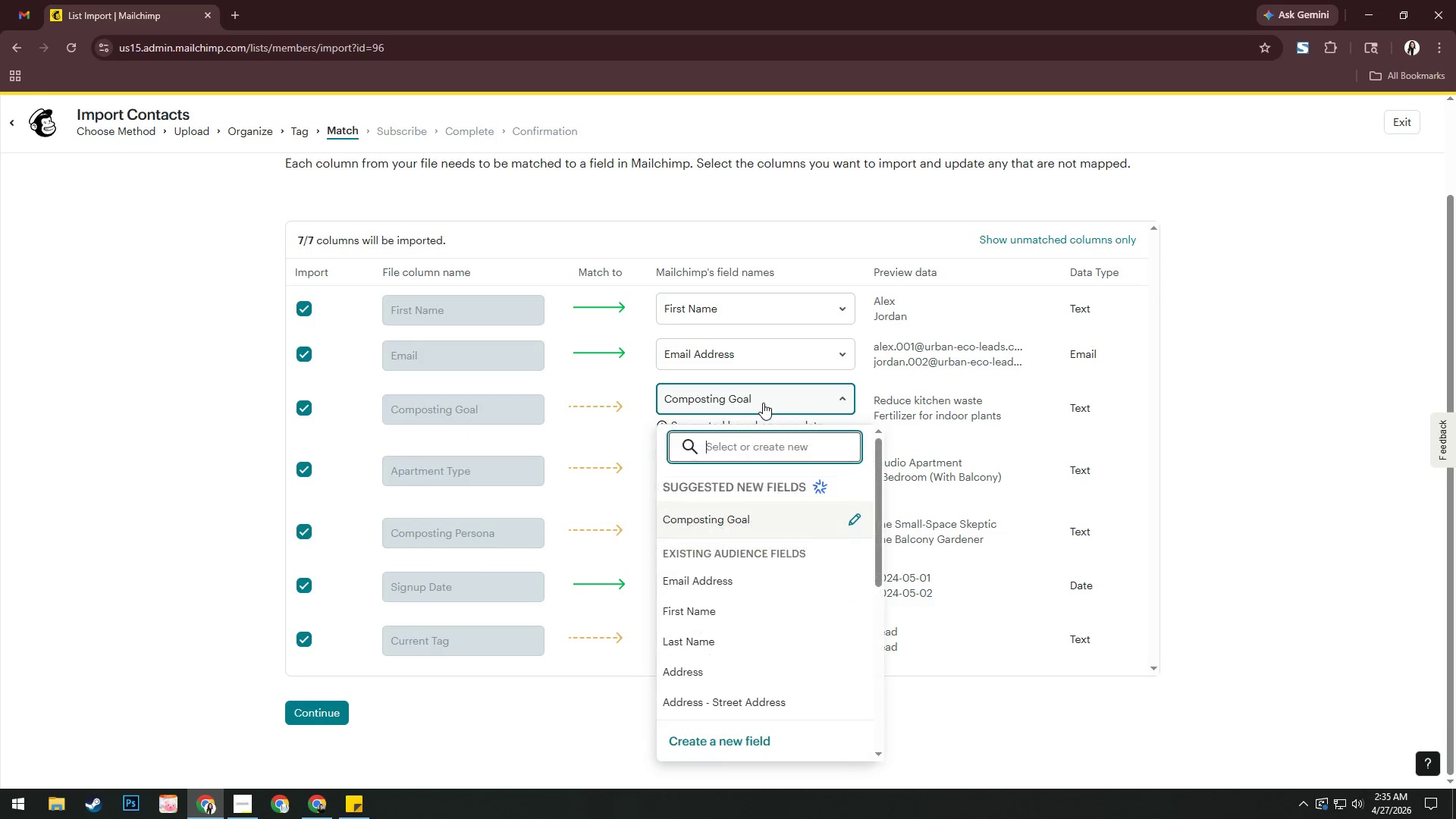 
left_click([750, 744])
 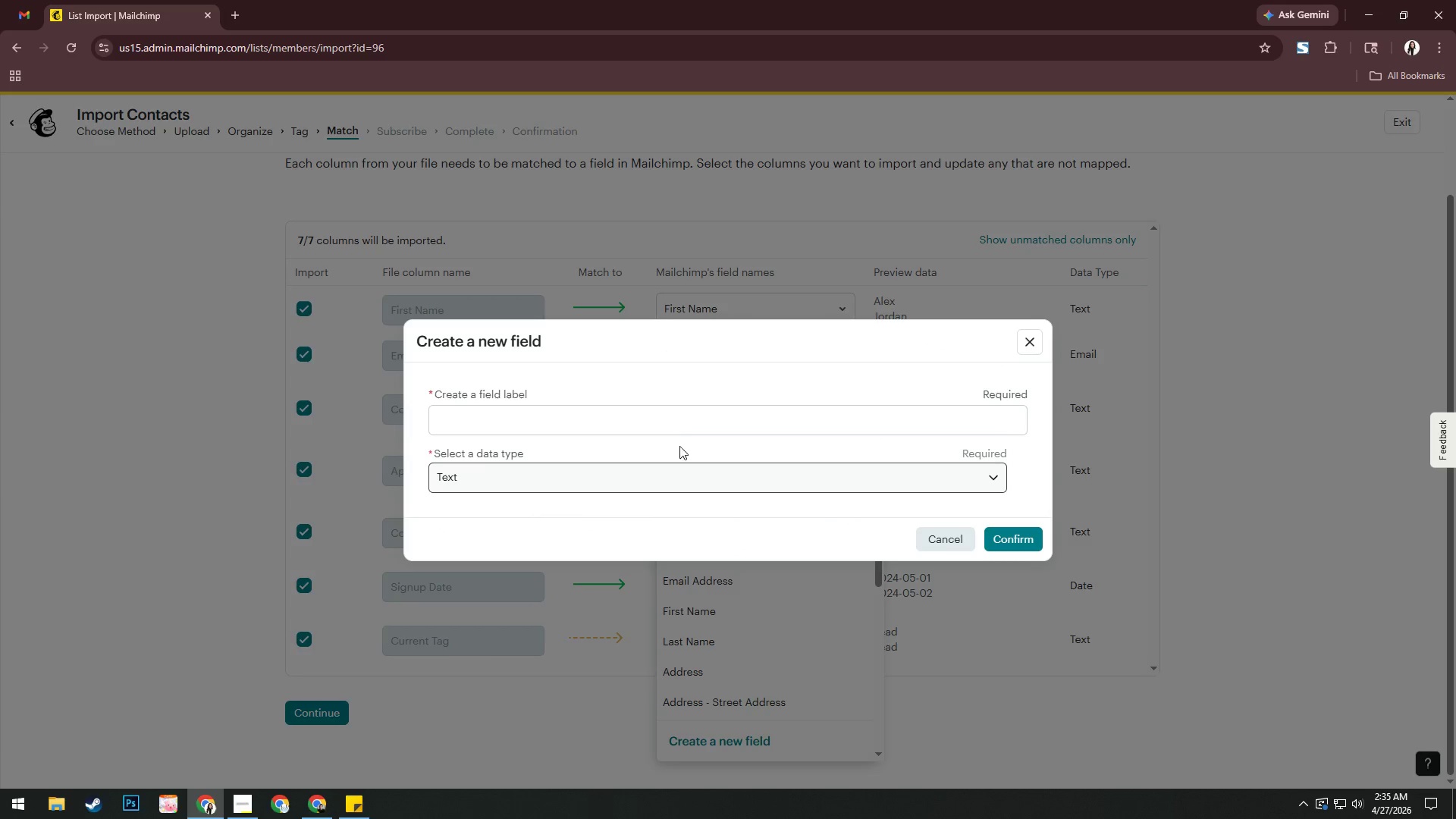 
left_click([677, 422])
 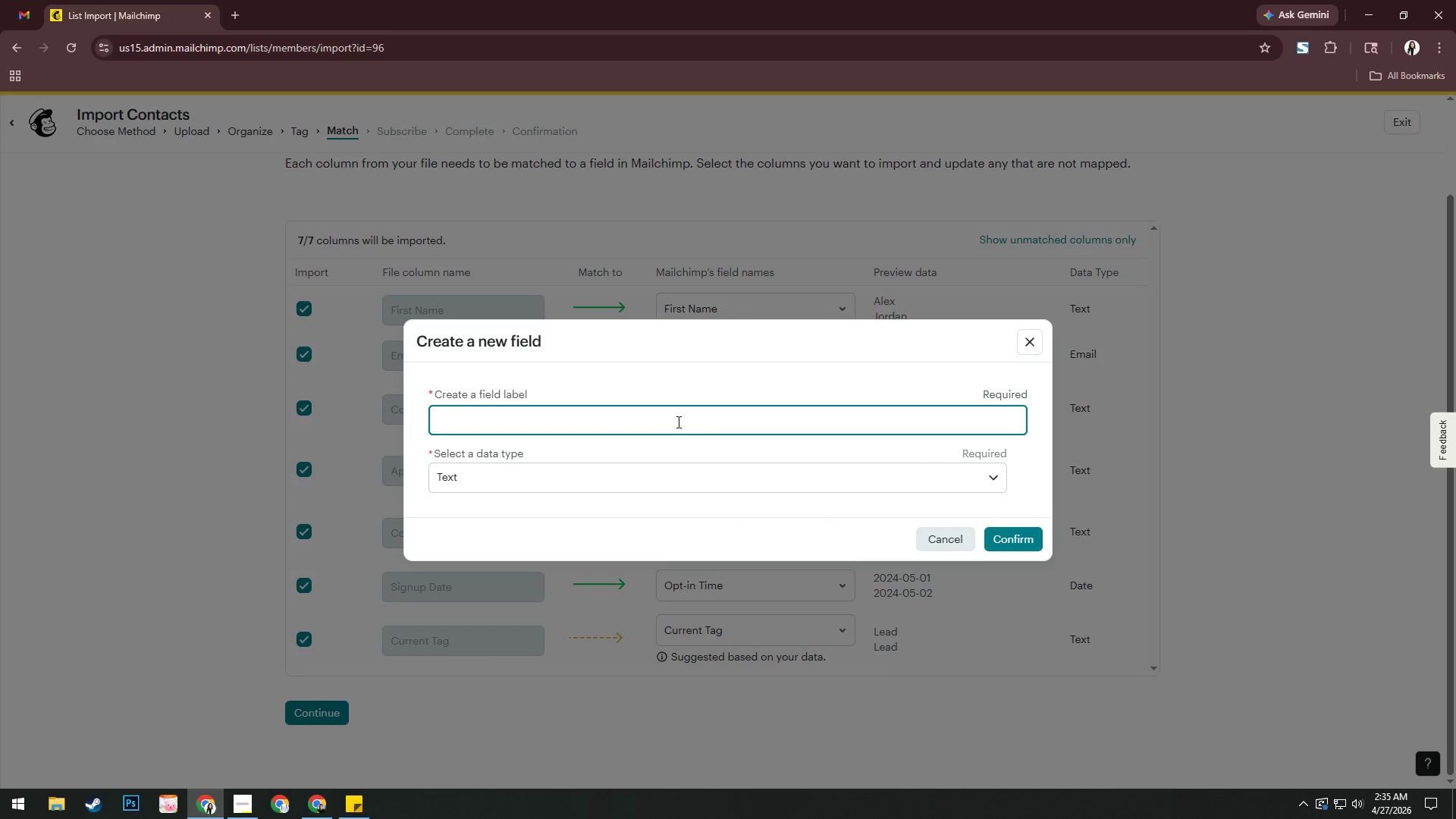 
type(Composting Goal)
 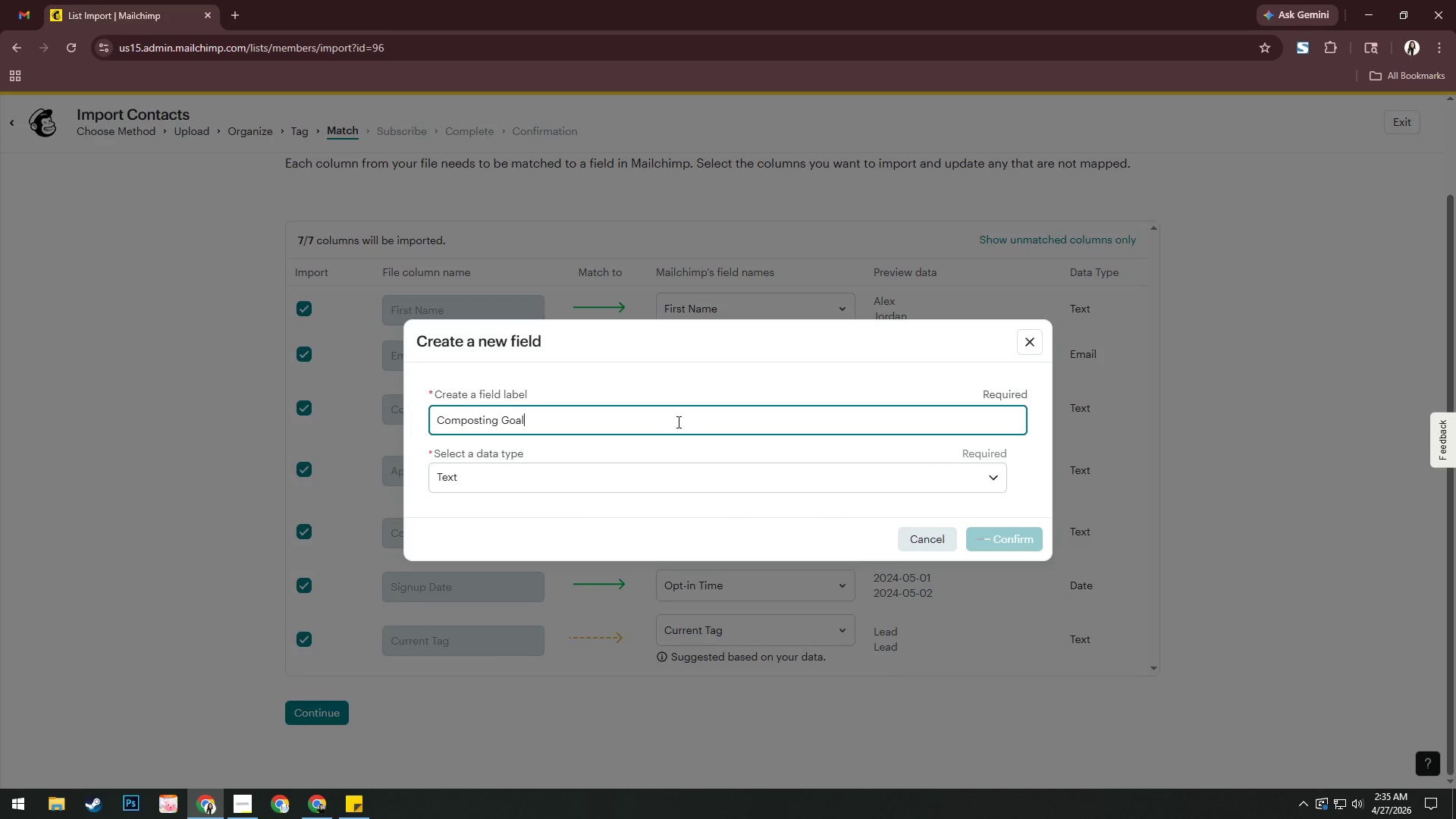 
 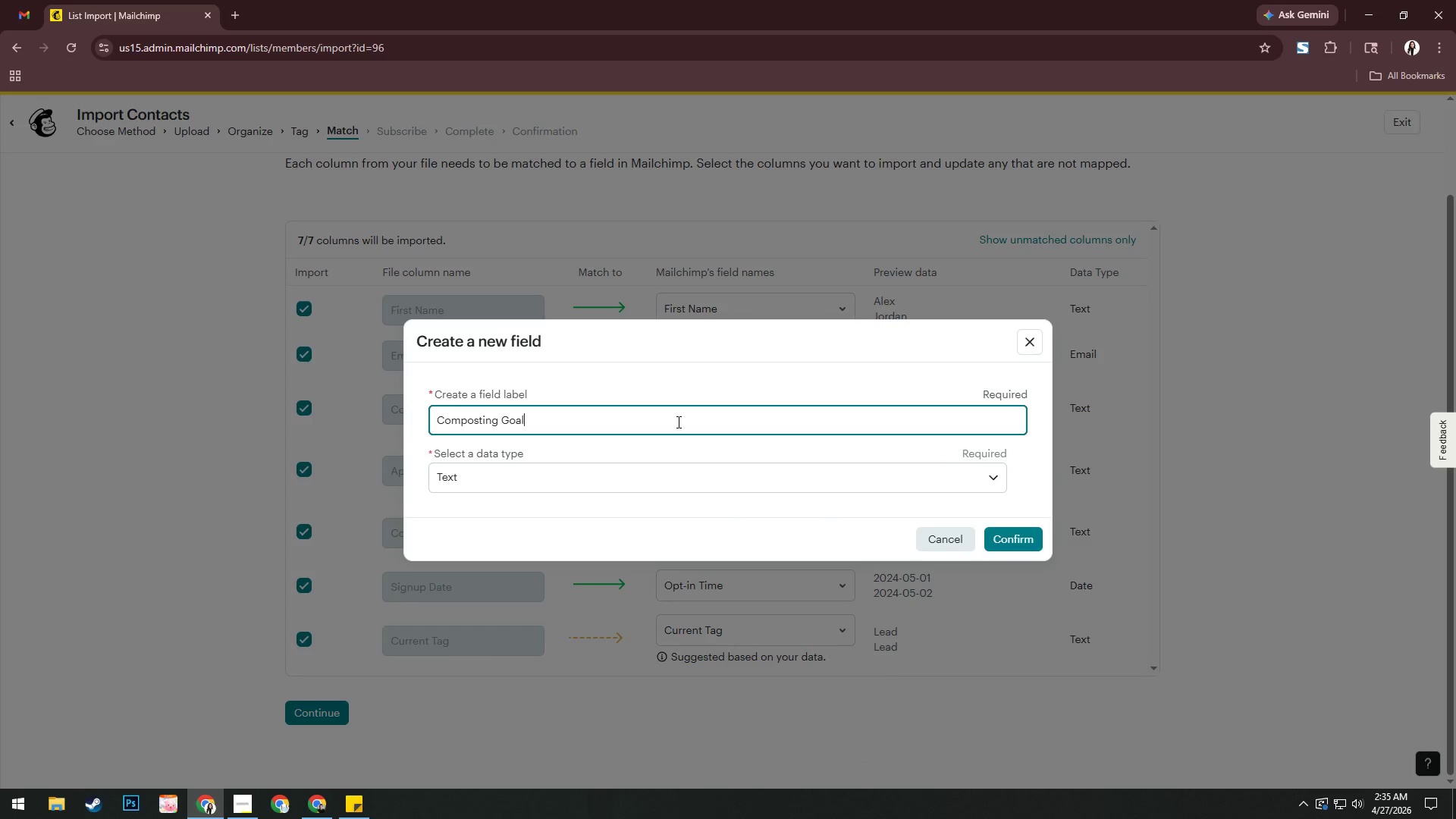 
key(Enter)
 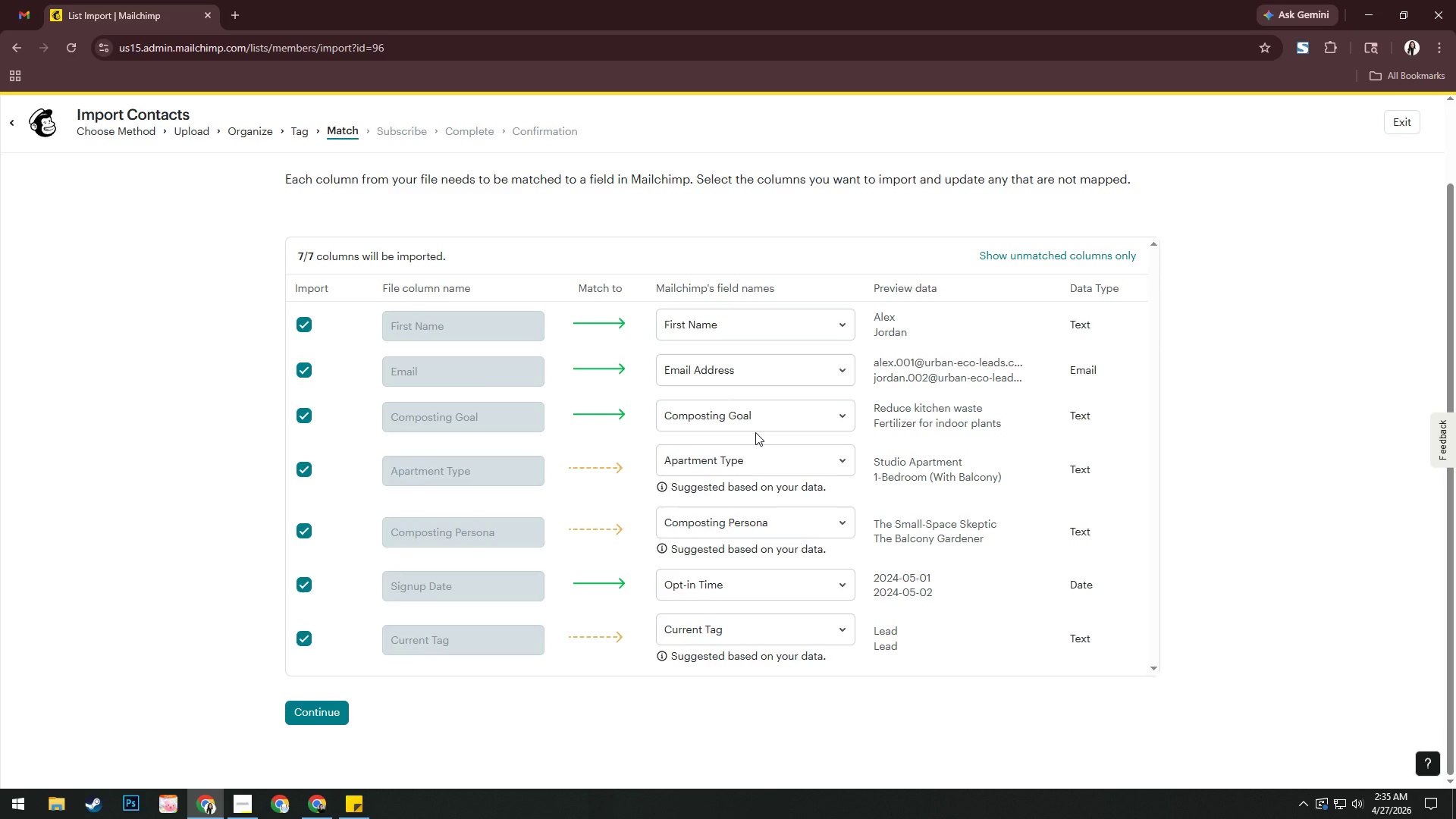 
wait(5.94)
 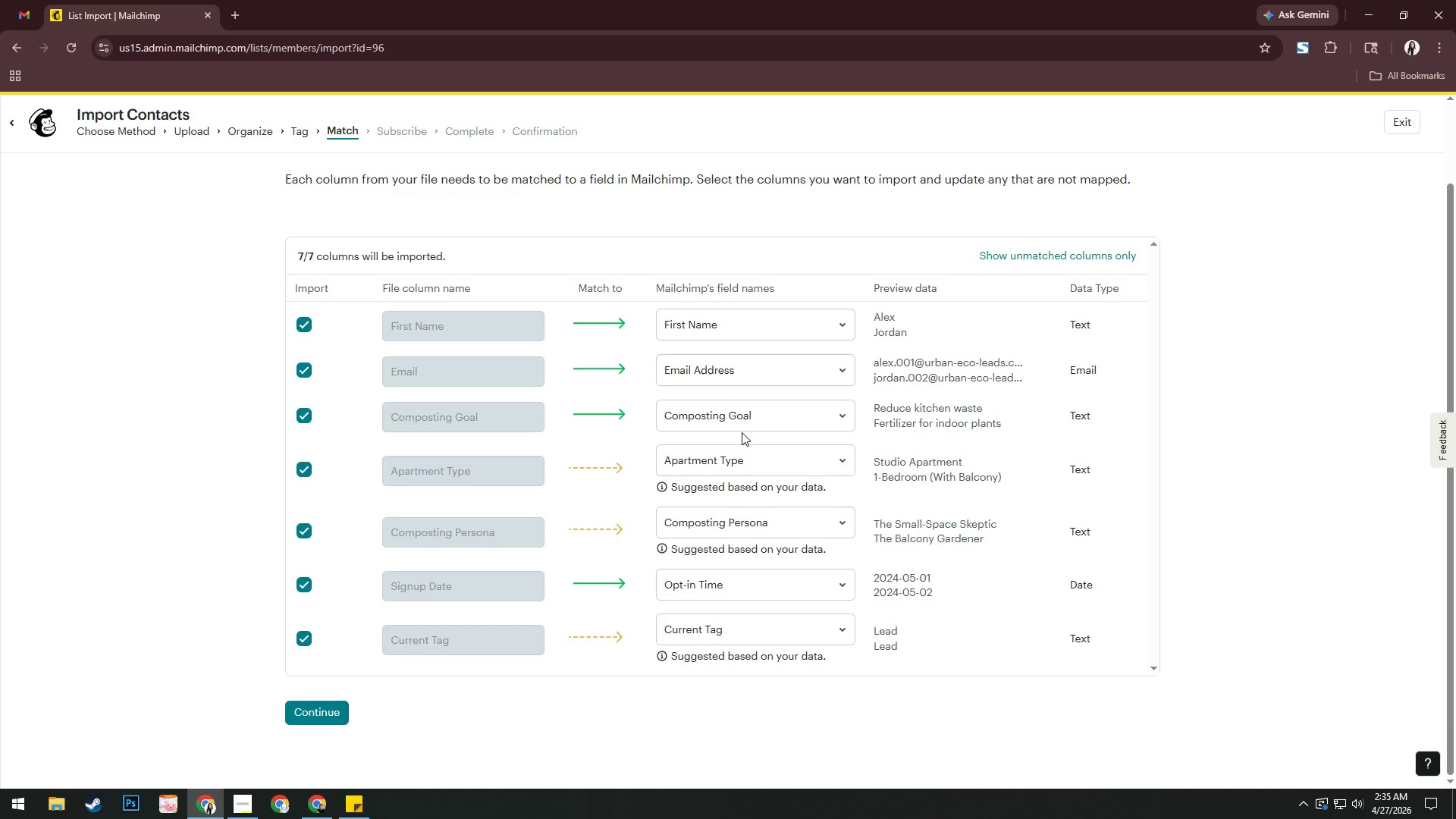 
left_click([767, 463])
 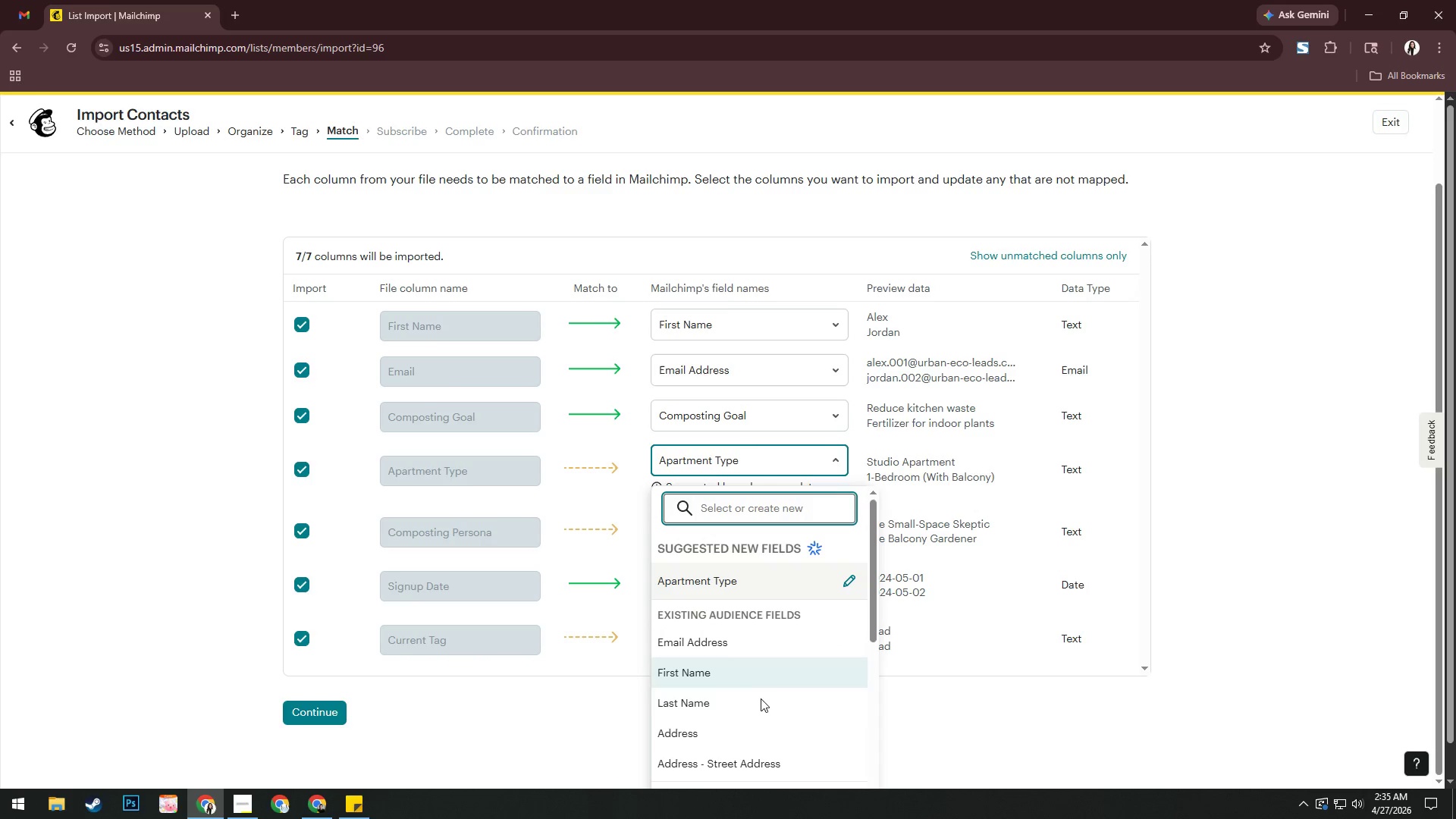 
scroll: coordinate [1338, 695], scroll_direction: down, amount: 10.0
 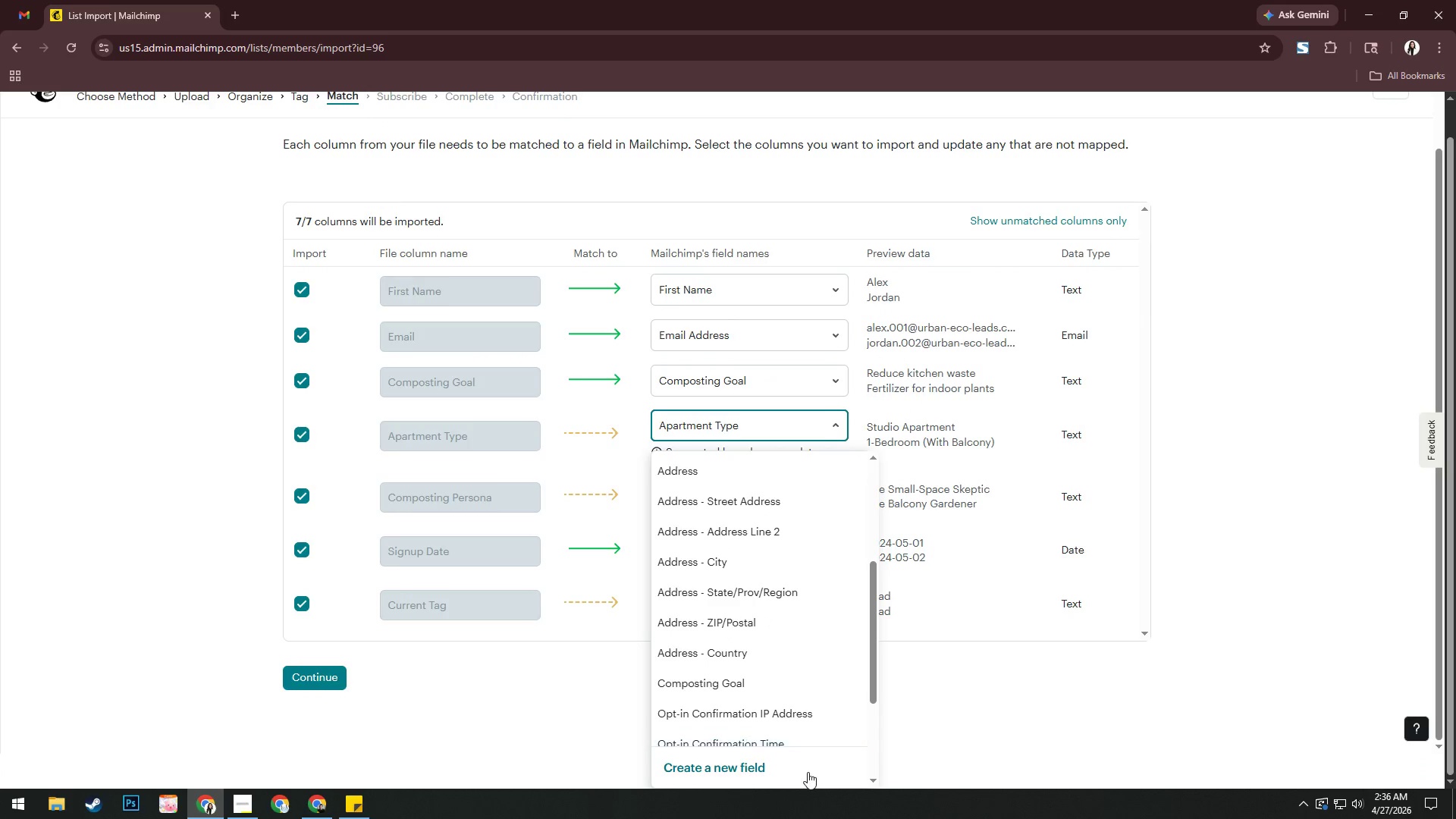 
left_click([808, 772])
 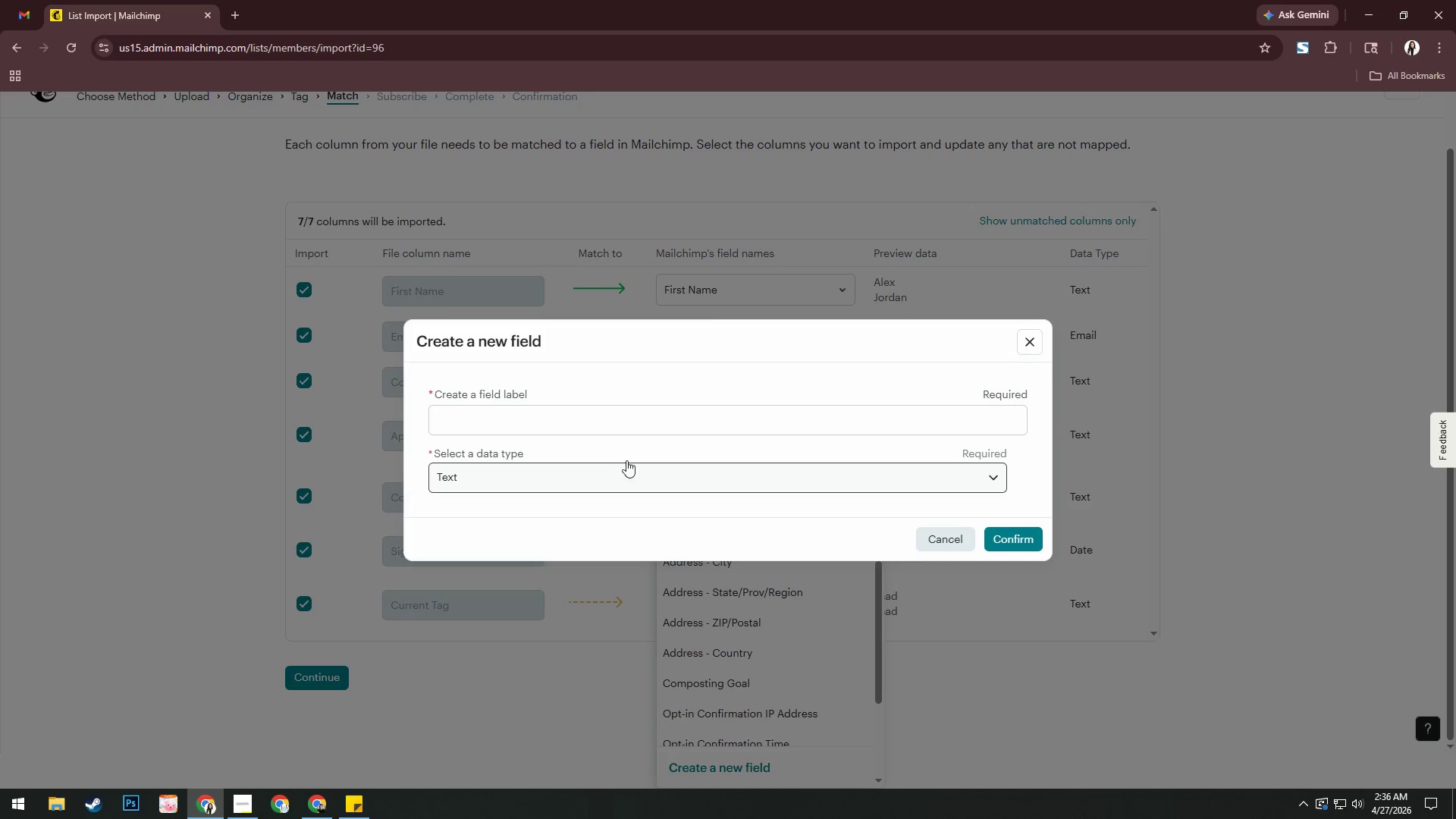 
left_click([598, 413])
 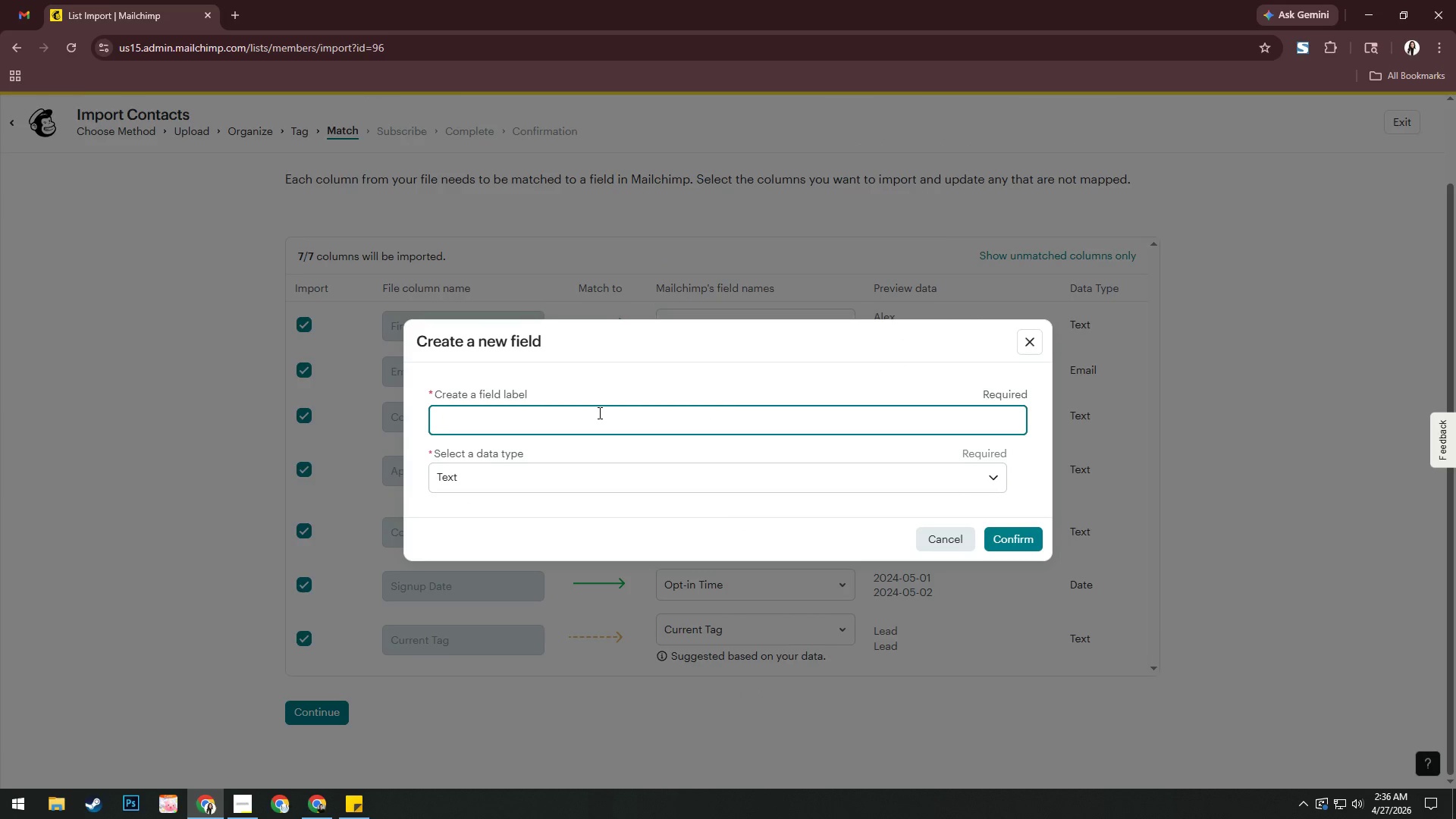 
type(AP)
key(Backspace)
type(t)
key(Backspace)
type(pt_Type)
 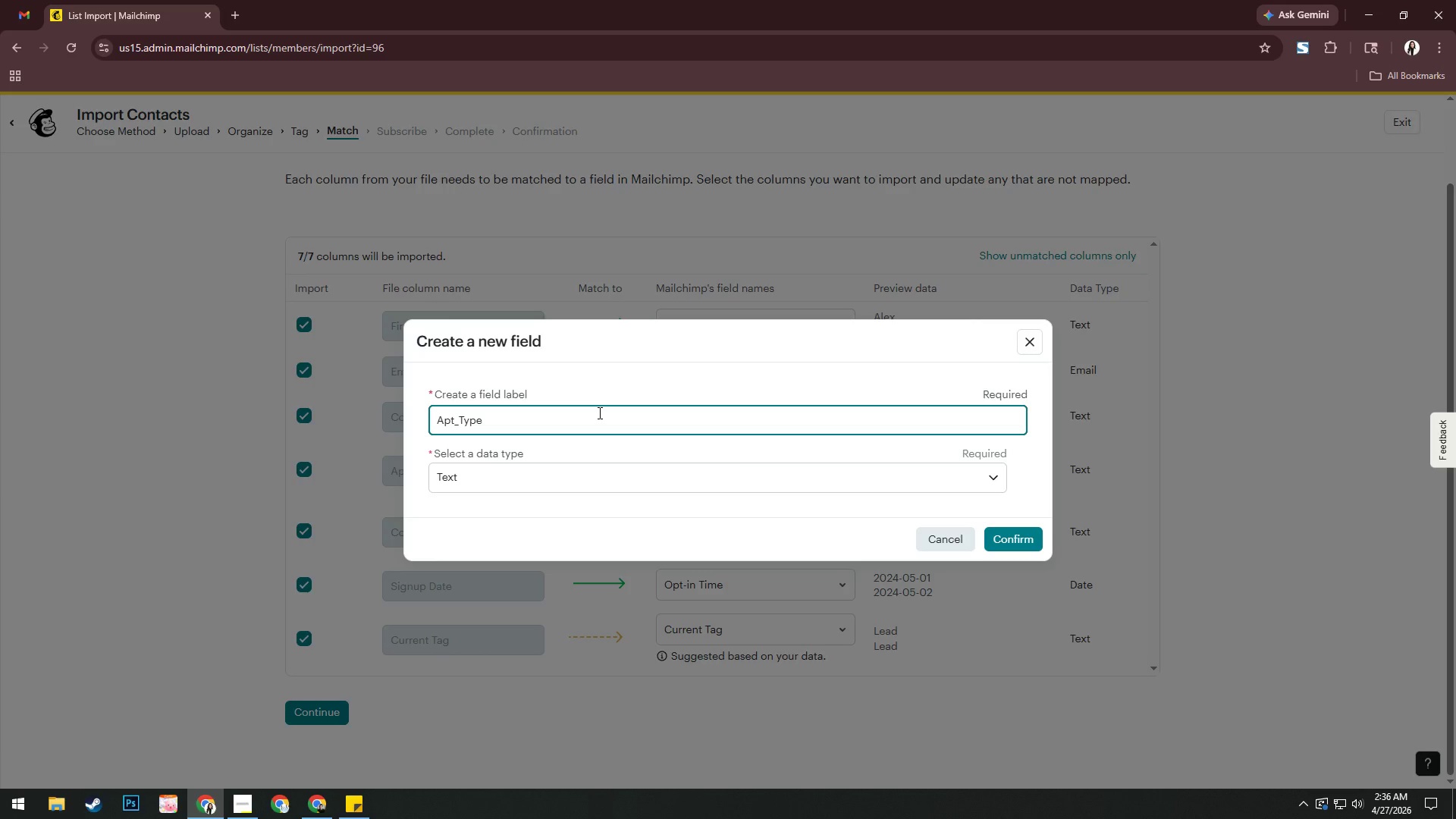 
key(Enter)
 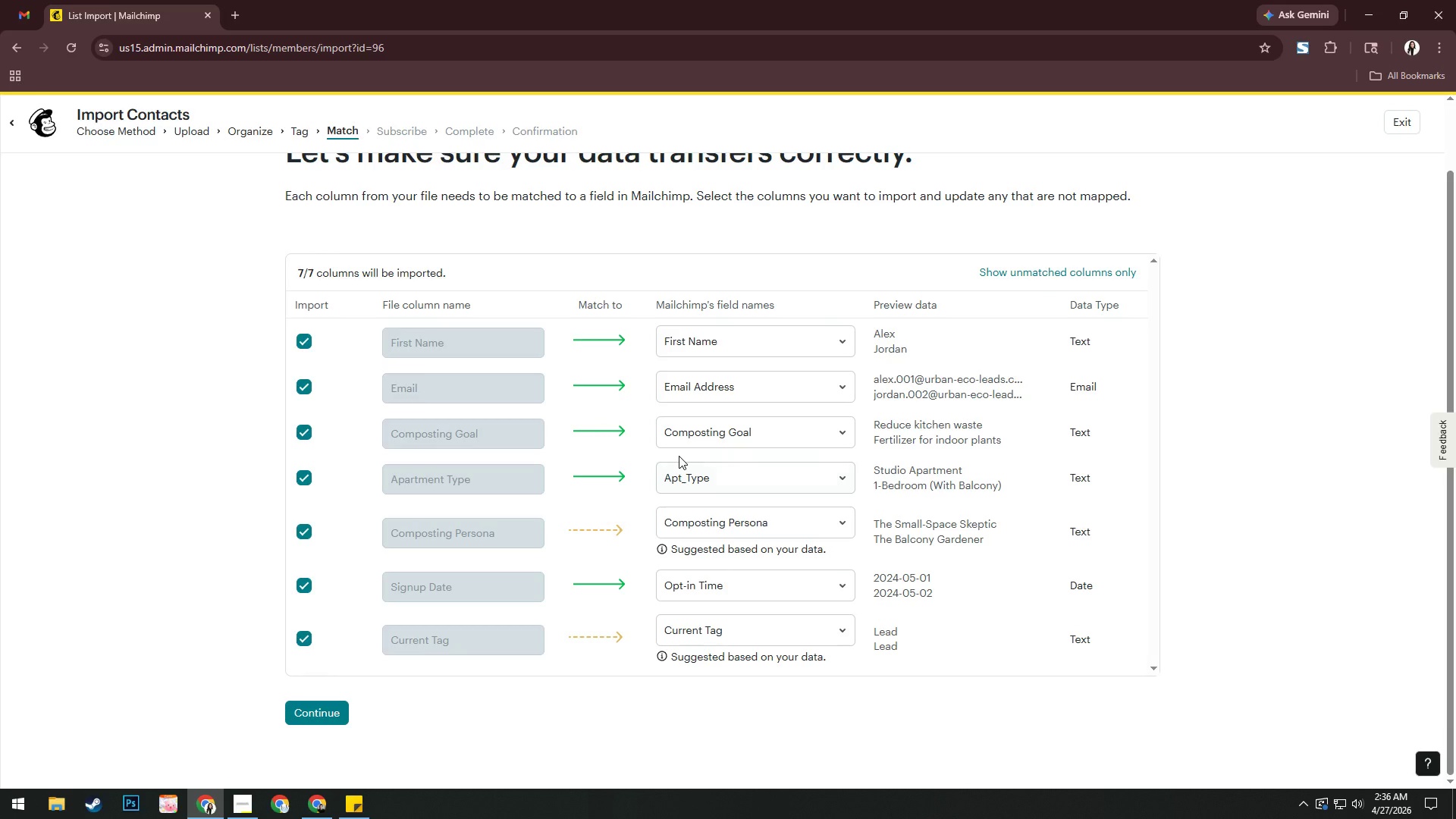 
left_click([741, 528])
 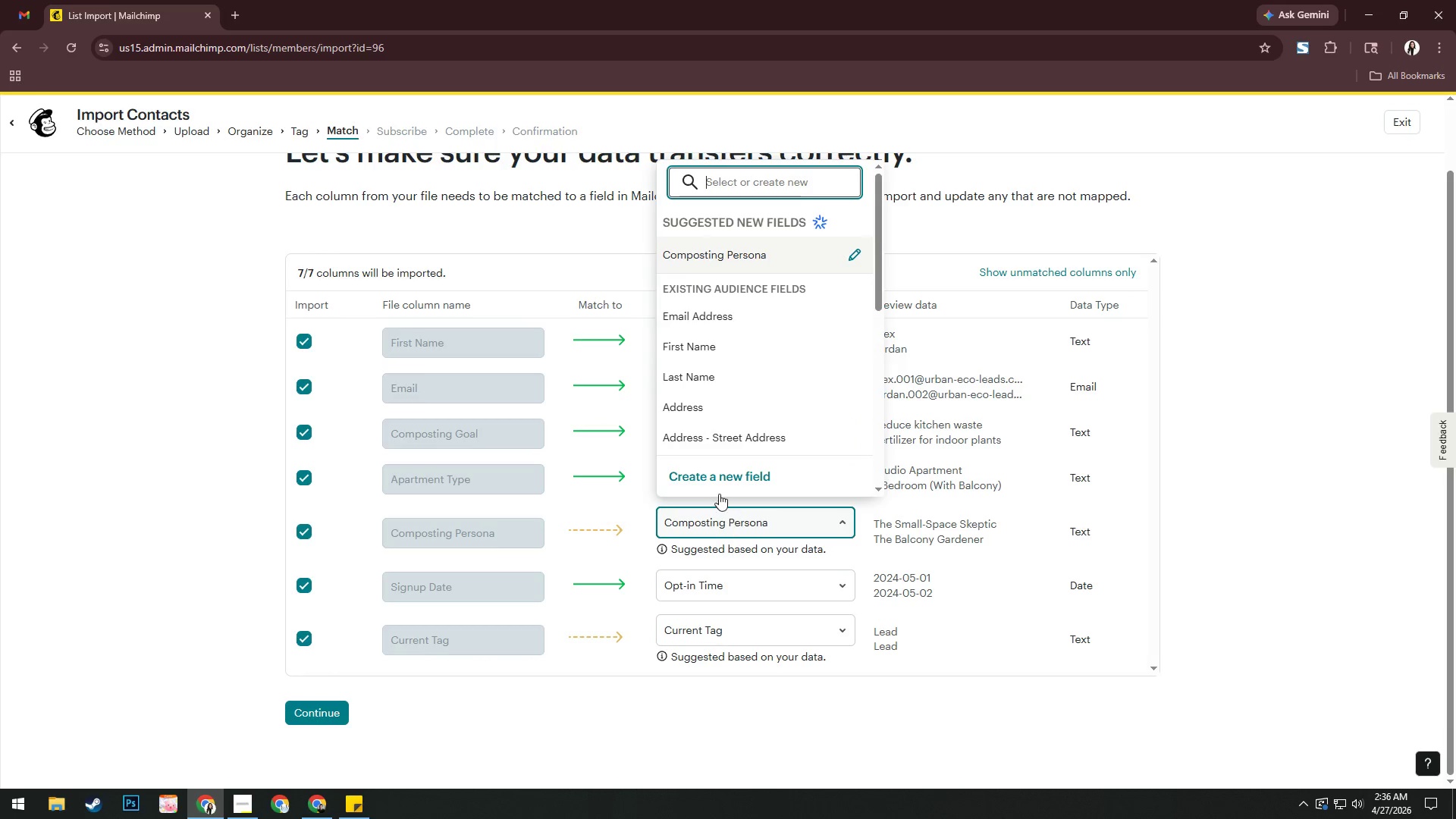 
left_click([714, 477])
 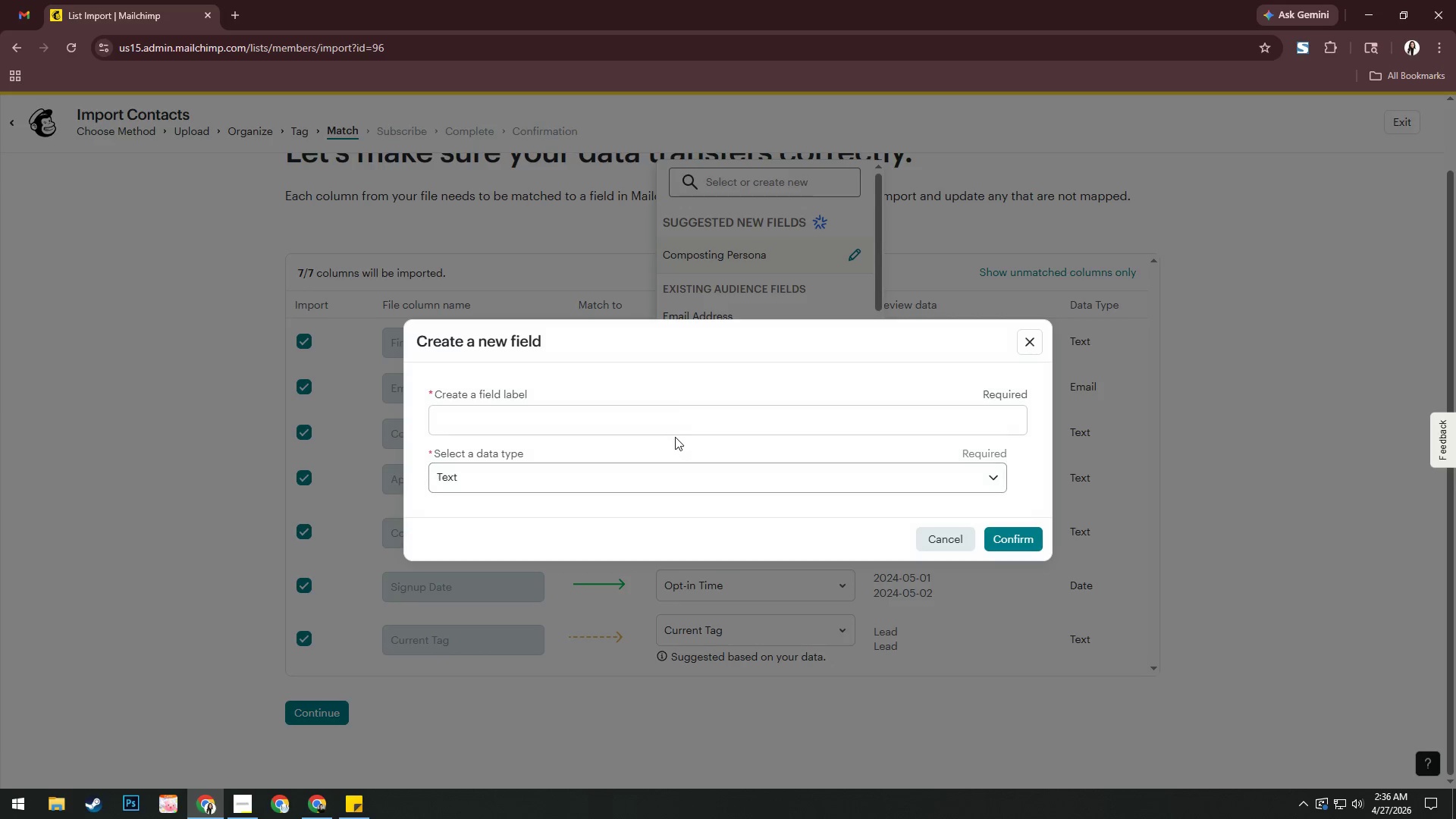 
left_click([672, 420])
 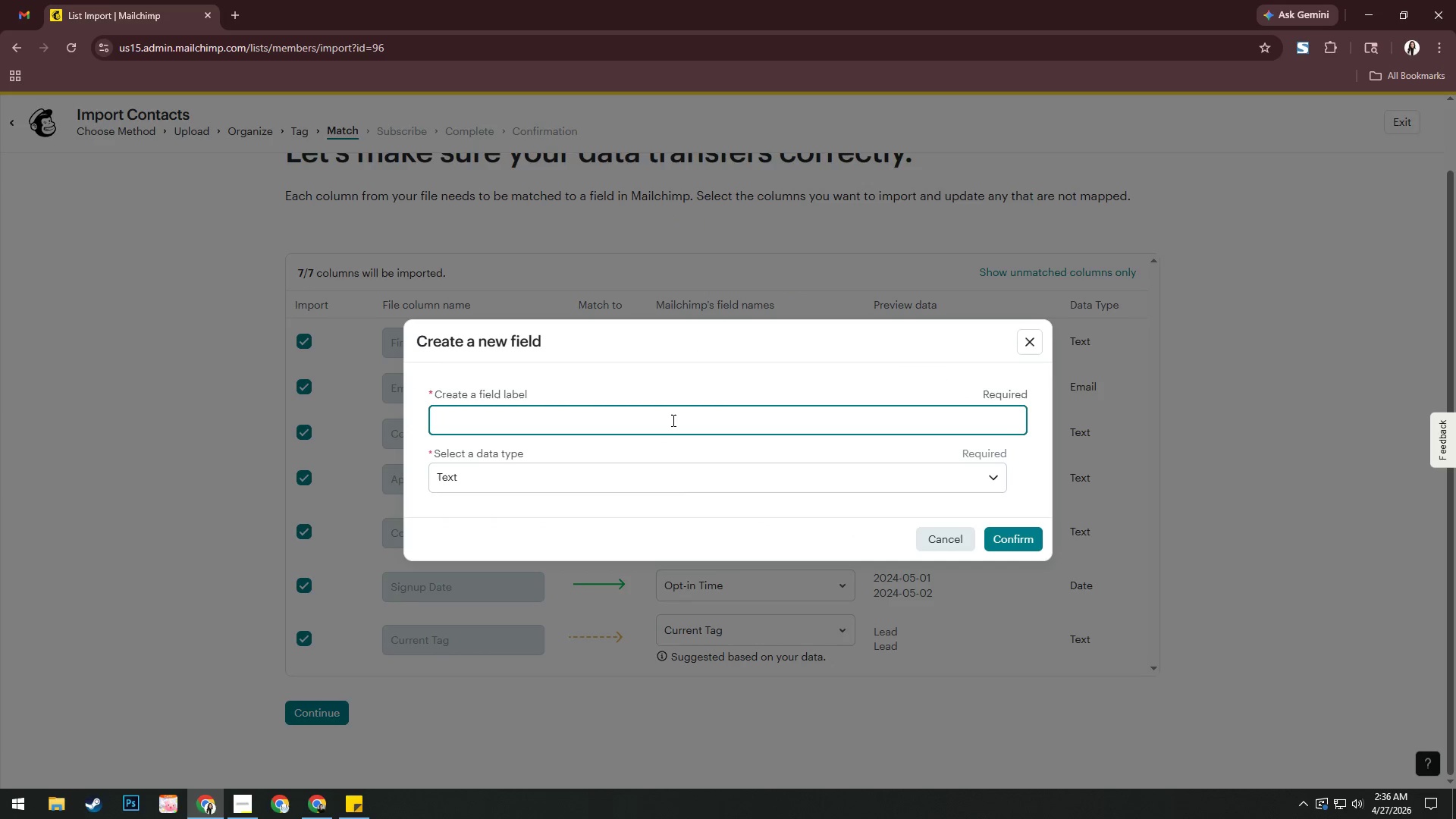 
type(Comps)
key(Backspace)
type(osting Persona)
 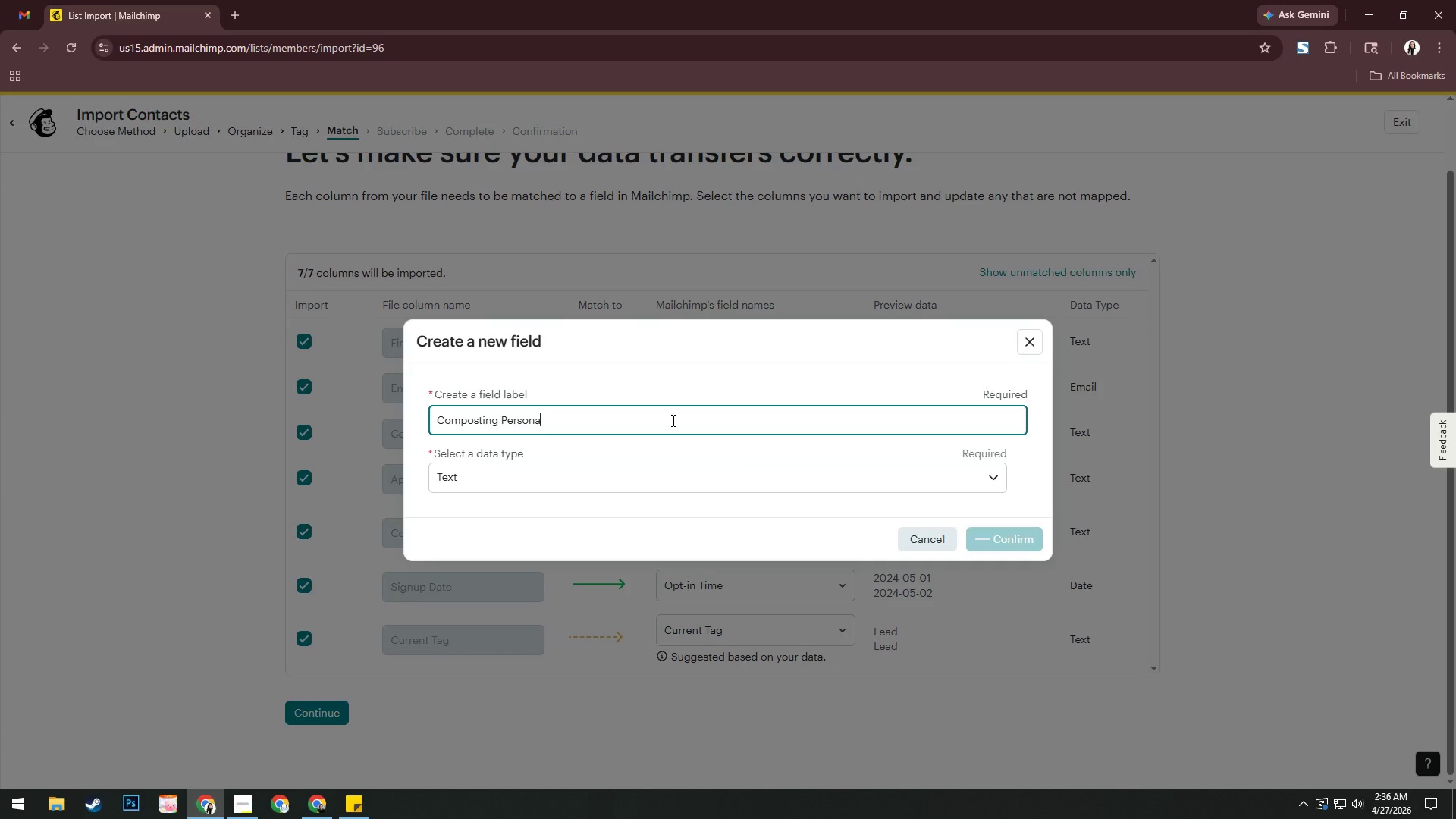 
key(Enter)
 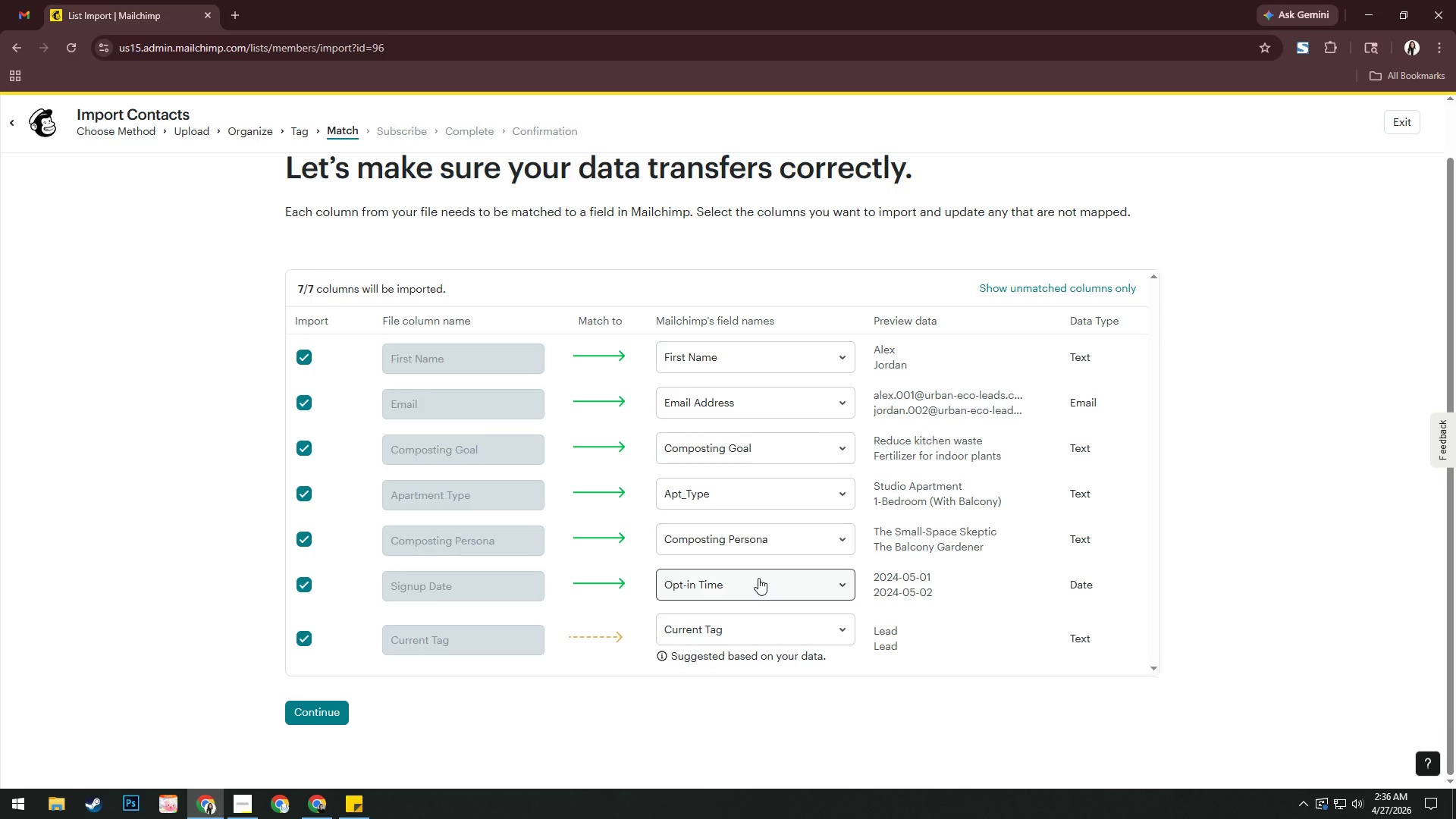 
wait(11.44)
 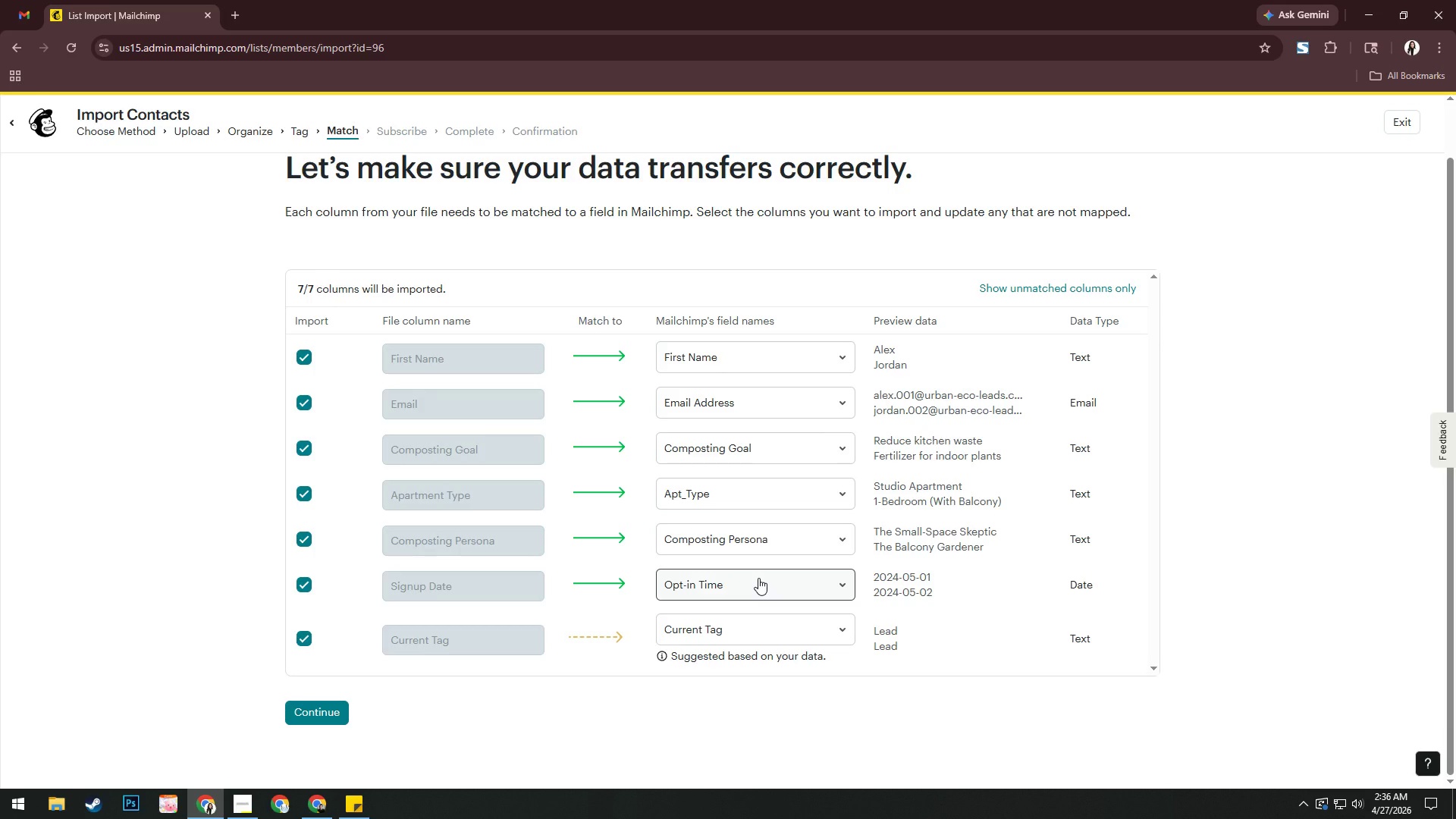 
left_click([315, 810])
 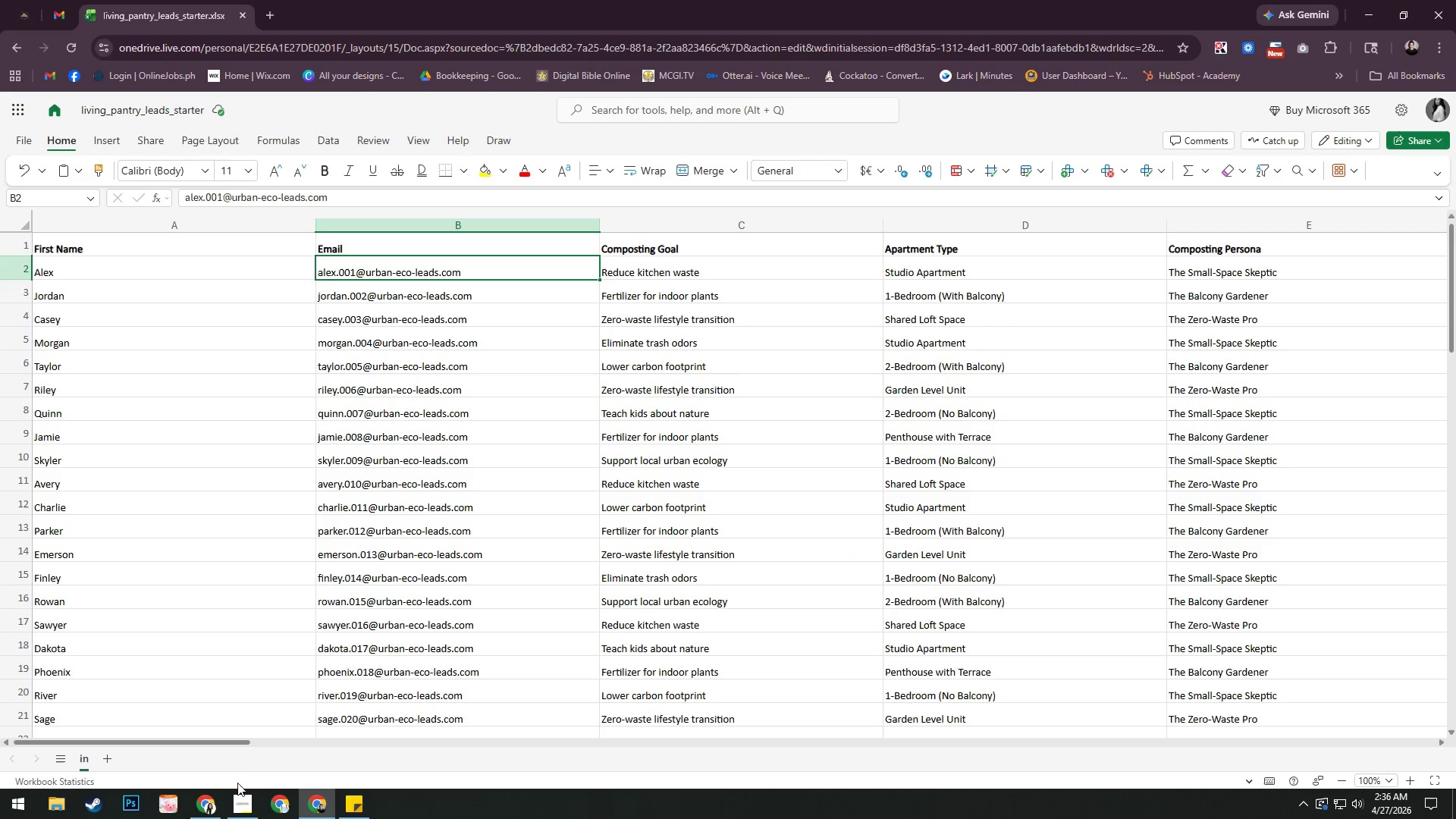 
left_click_drag(start_coordinate=[235, 740], to_coordinate=[0, 754])
 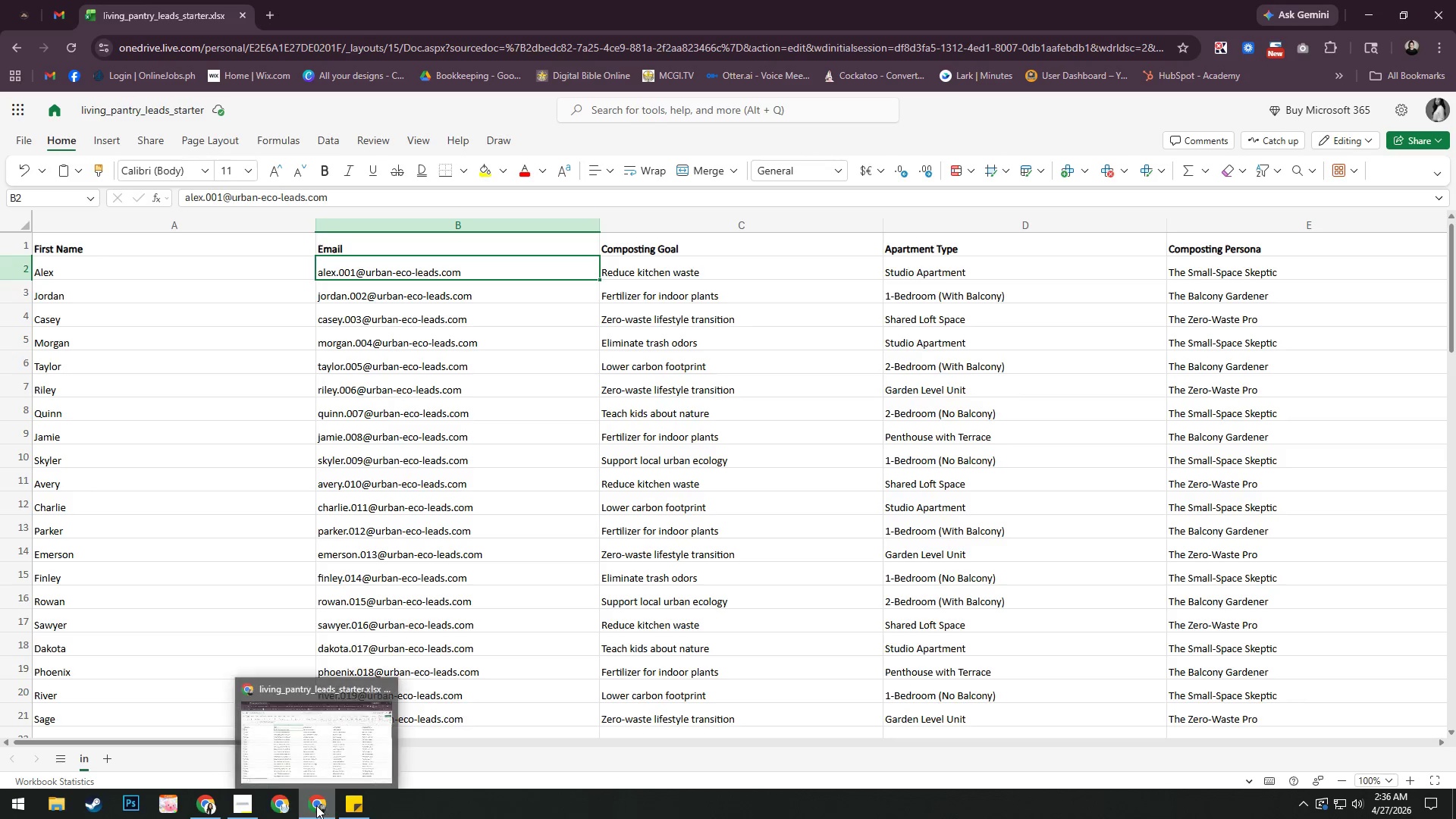 
left_click([239, 808])